 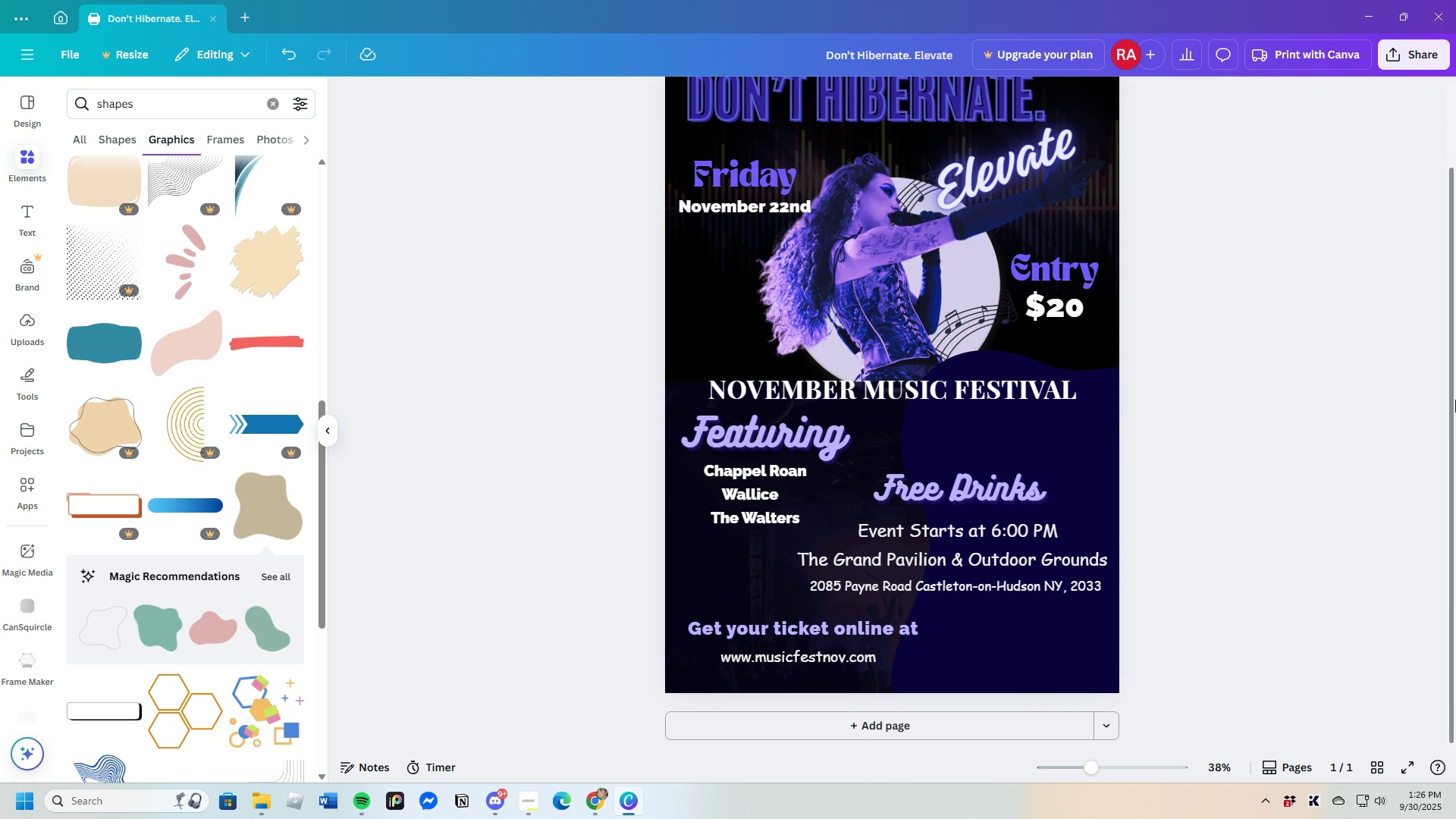 
scroll: coordinate [1375, 506], scroll_direction: up, amount: 2.0
 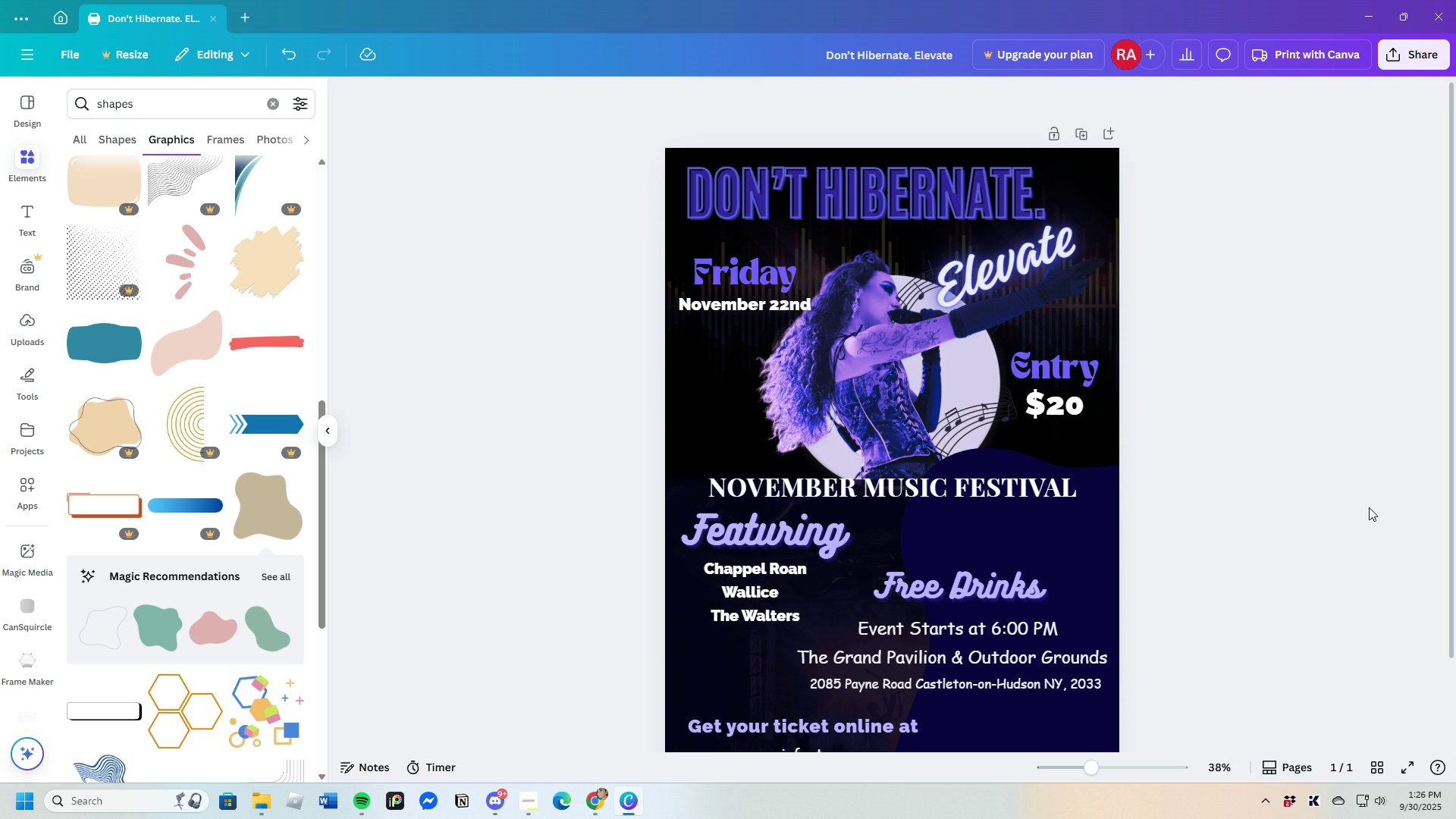 
scroll: coordinate [1369, 507], scroll_direction: down, amount: 2.0
 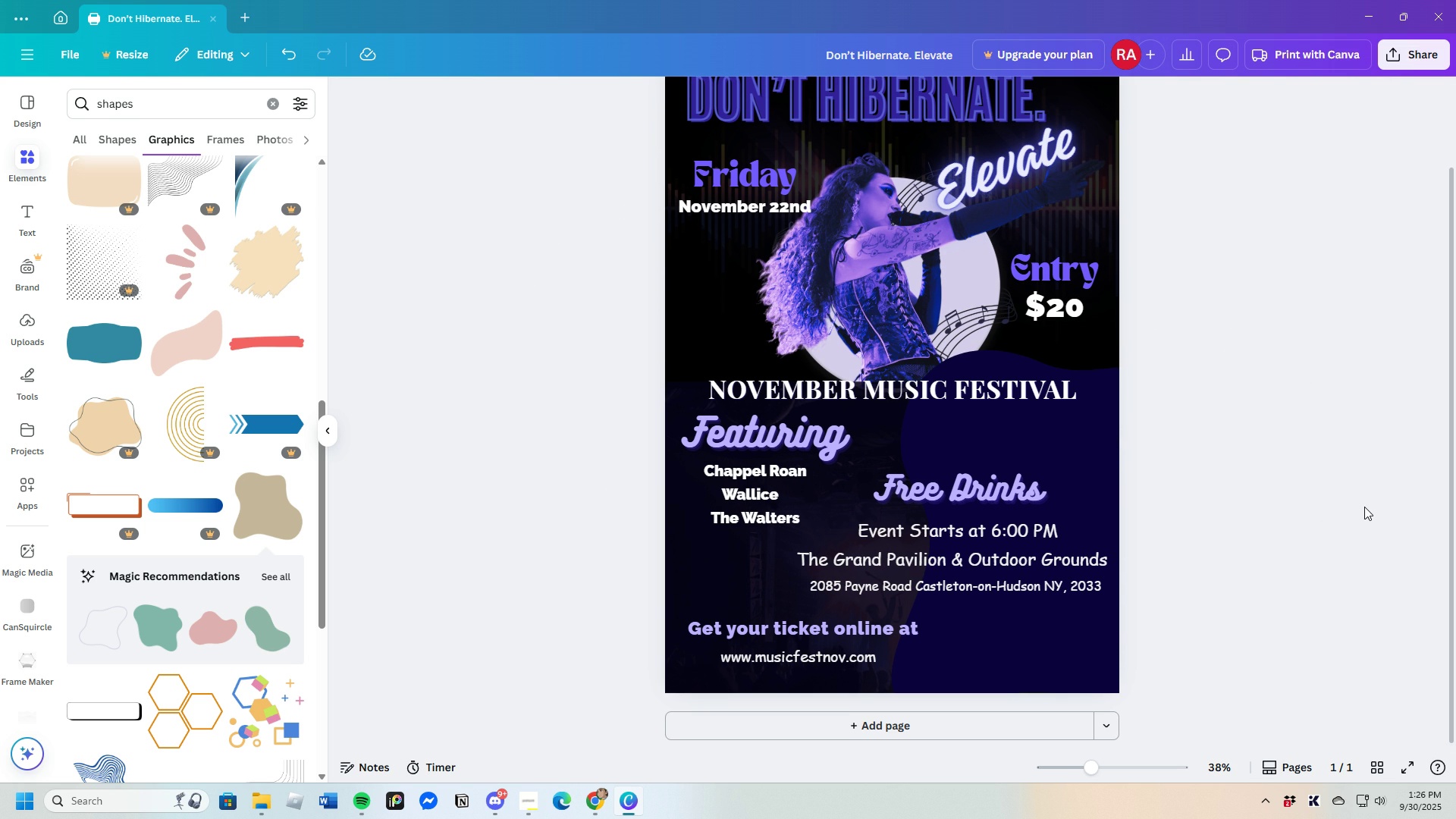 
scroll: coordinate [1313, 496], scroll_direction: up, amount: 1.0
 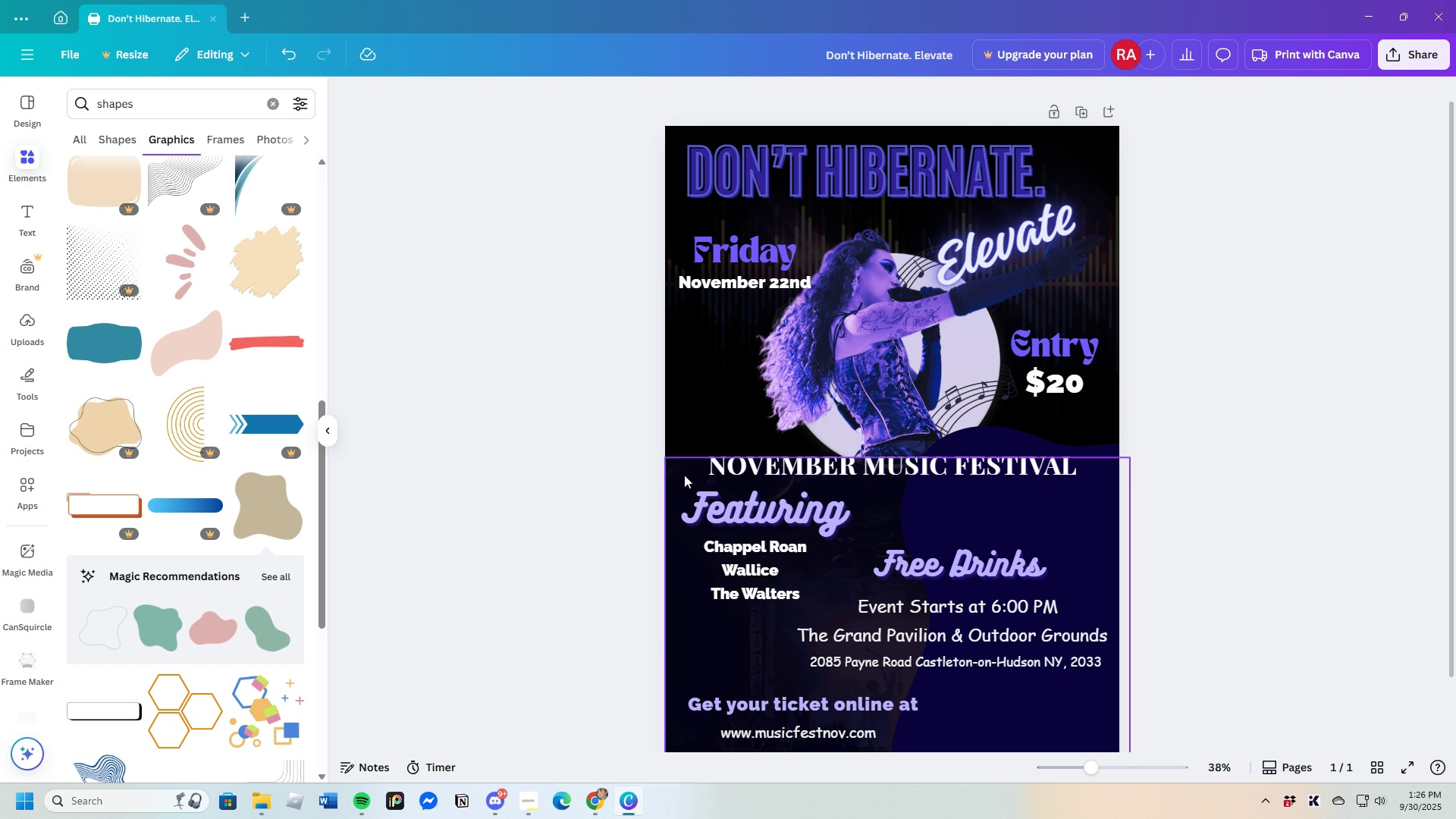 
wait(5.72)
 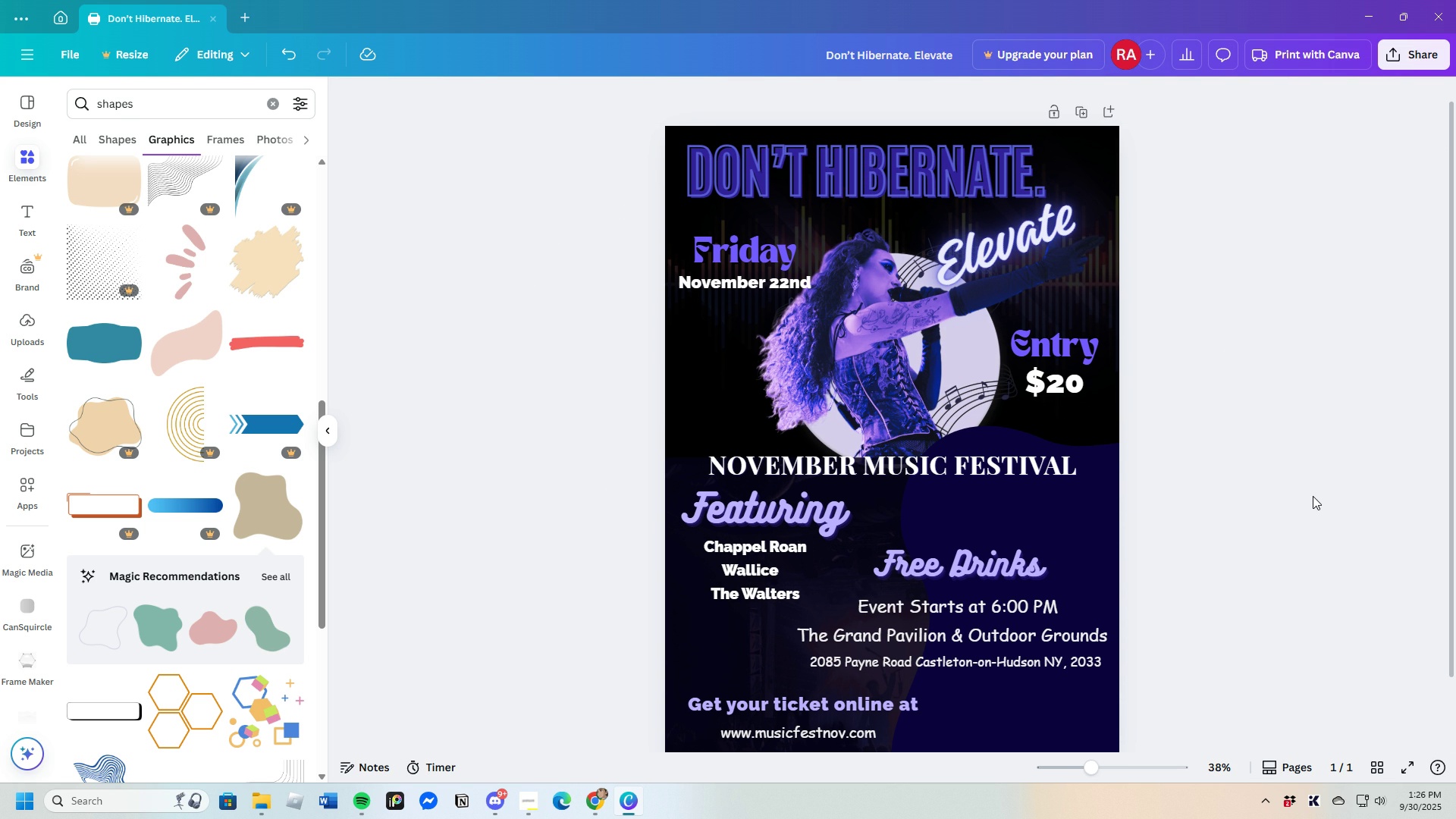 
scroll: coordinate [292, 609], scroll_direction: down, amount: 1.0
 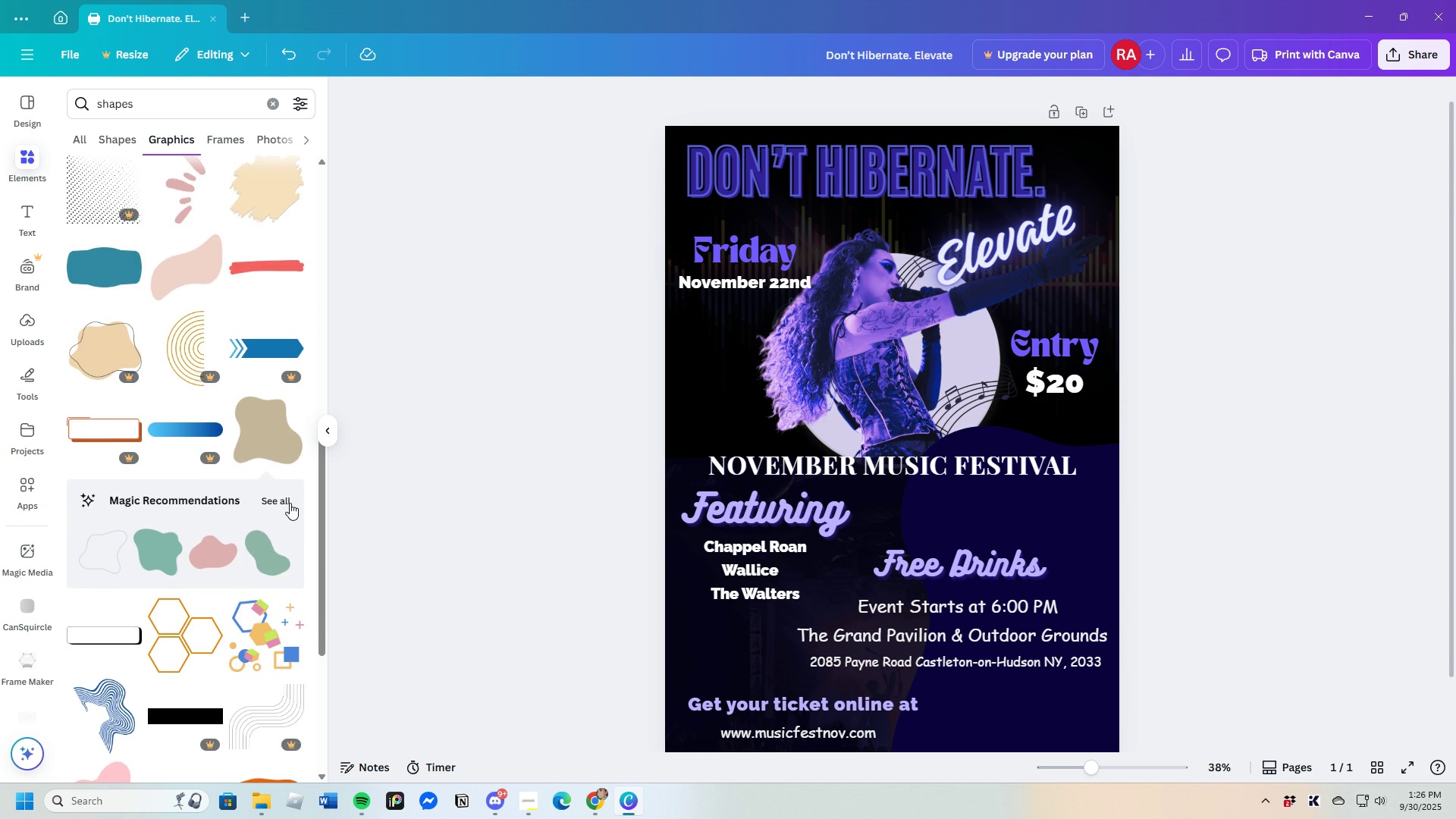 
left_click([290, 503])
 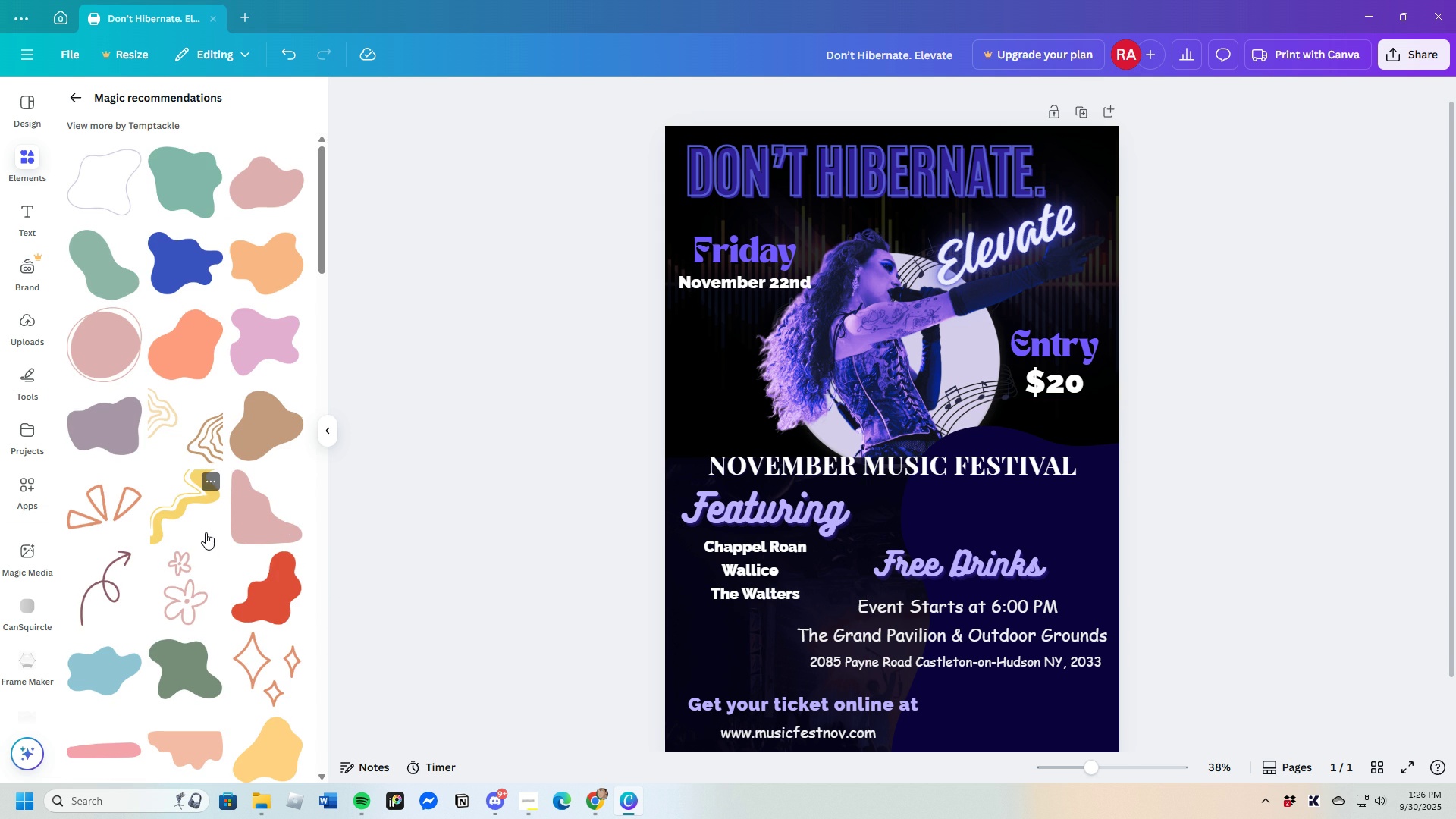 
left_click([261, 438])